 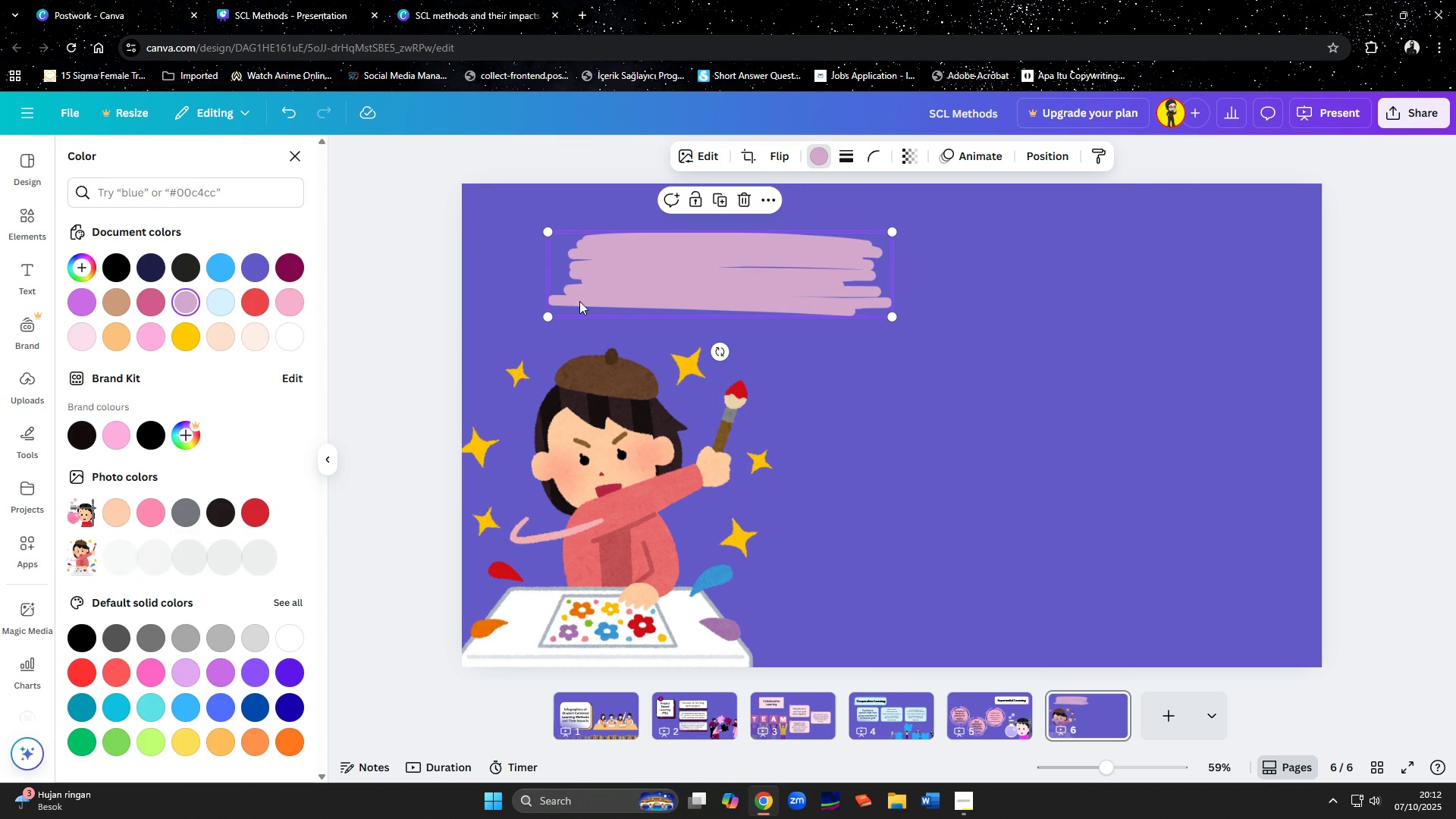 
left_click([155, 315])
 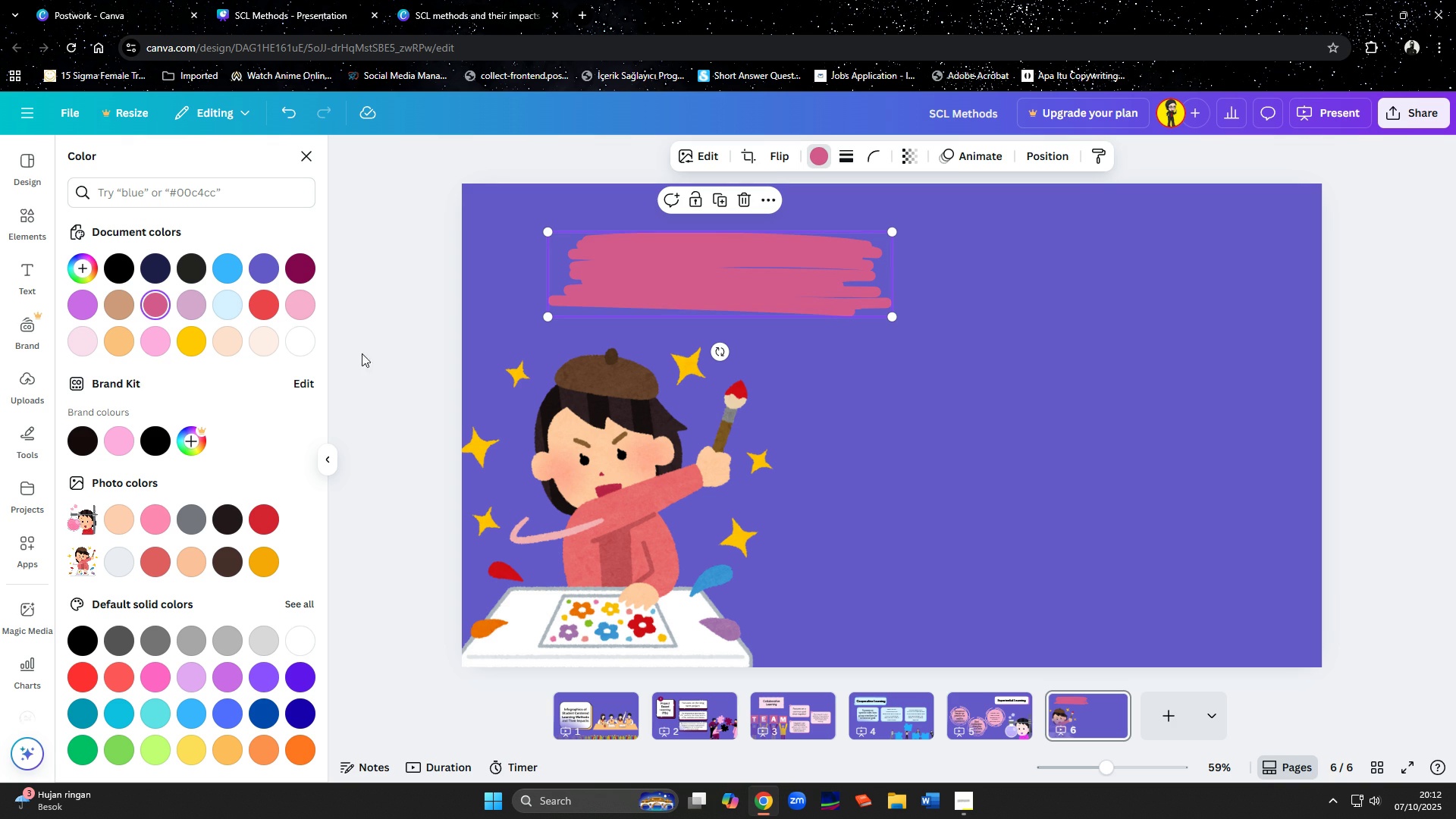 
left_click([152, 342])
 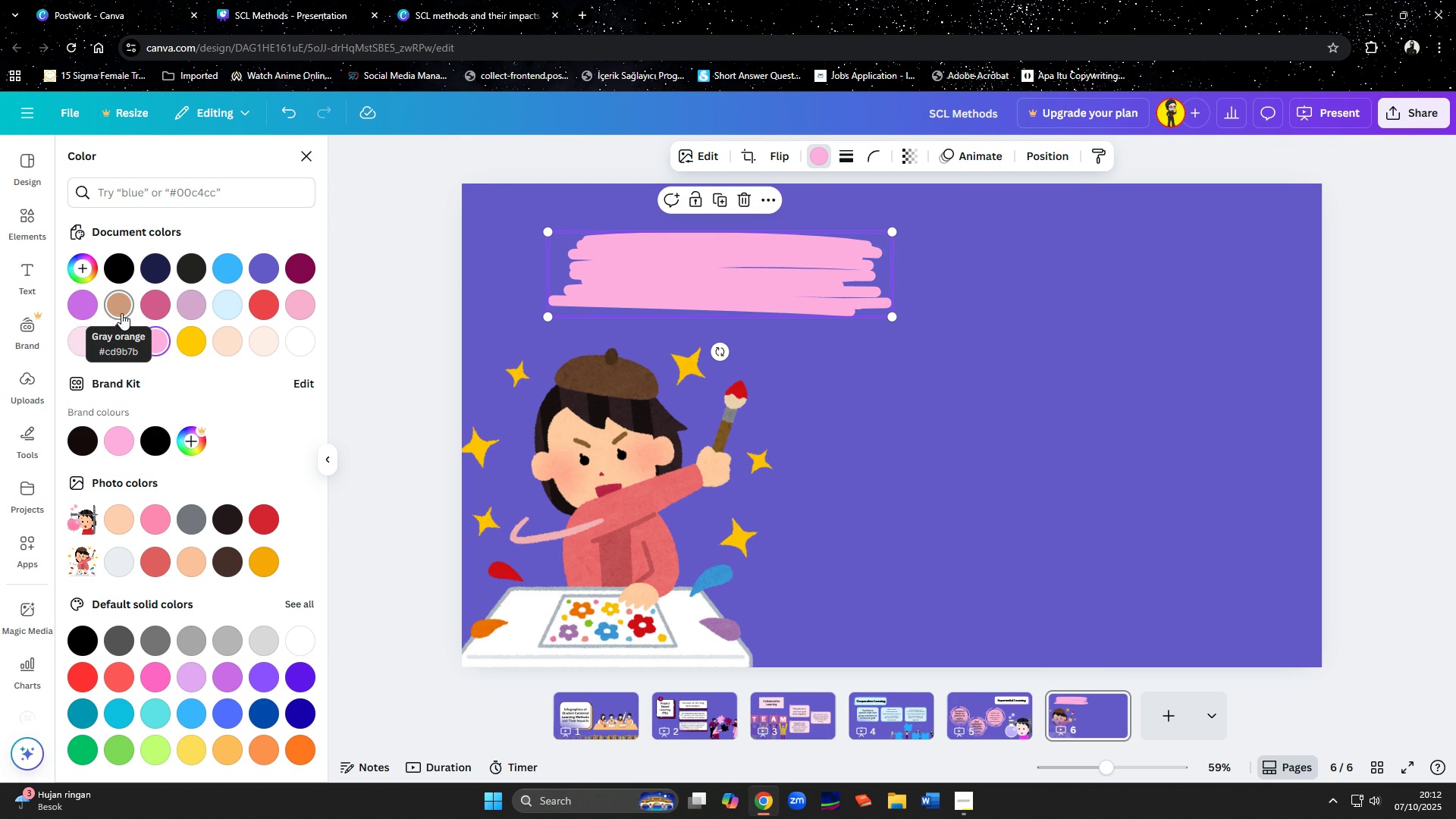 
wait(5.89)
 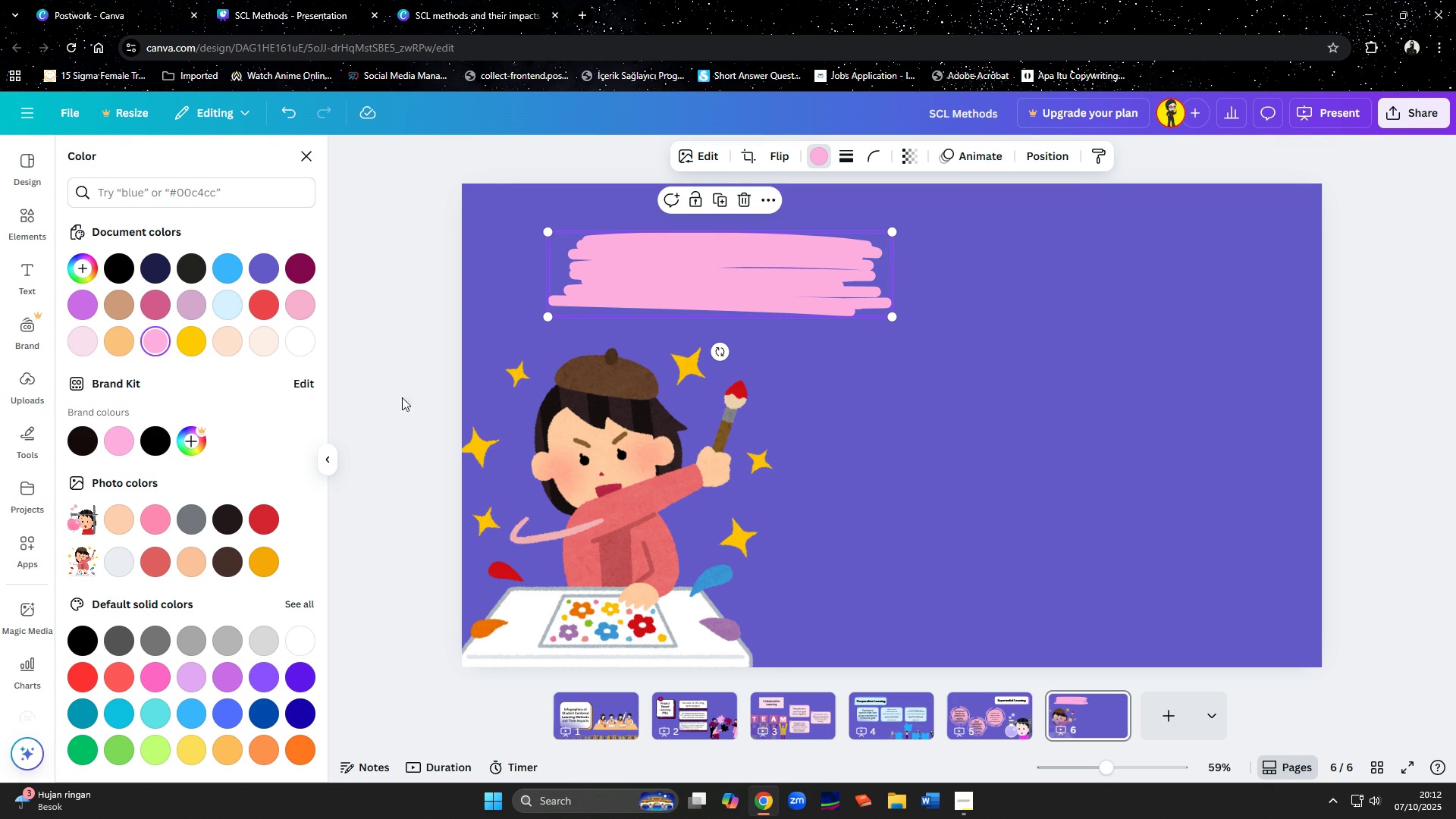 
left_click([894, 413])
 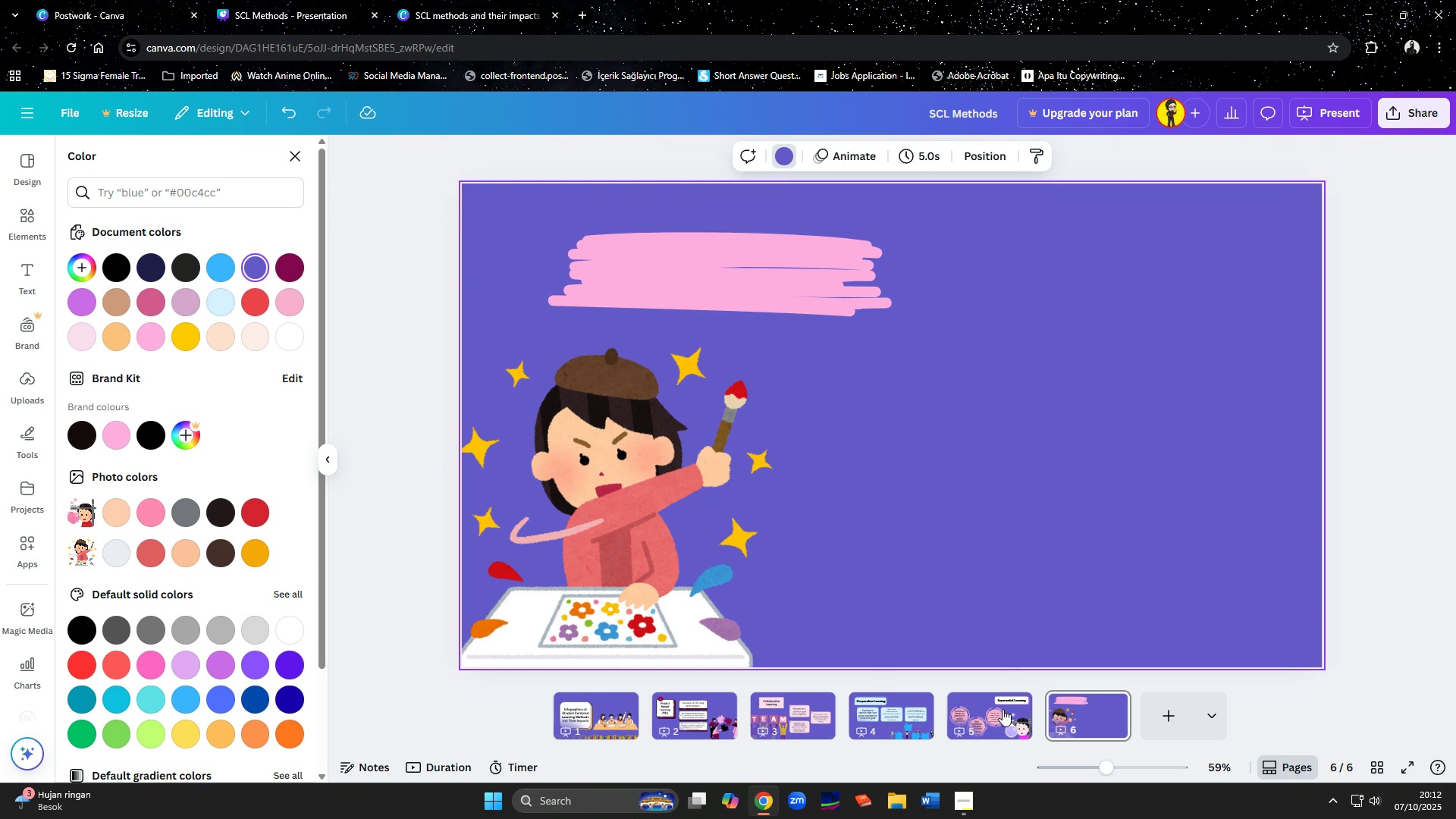 
left_click([1006, 711])
 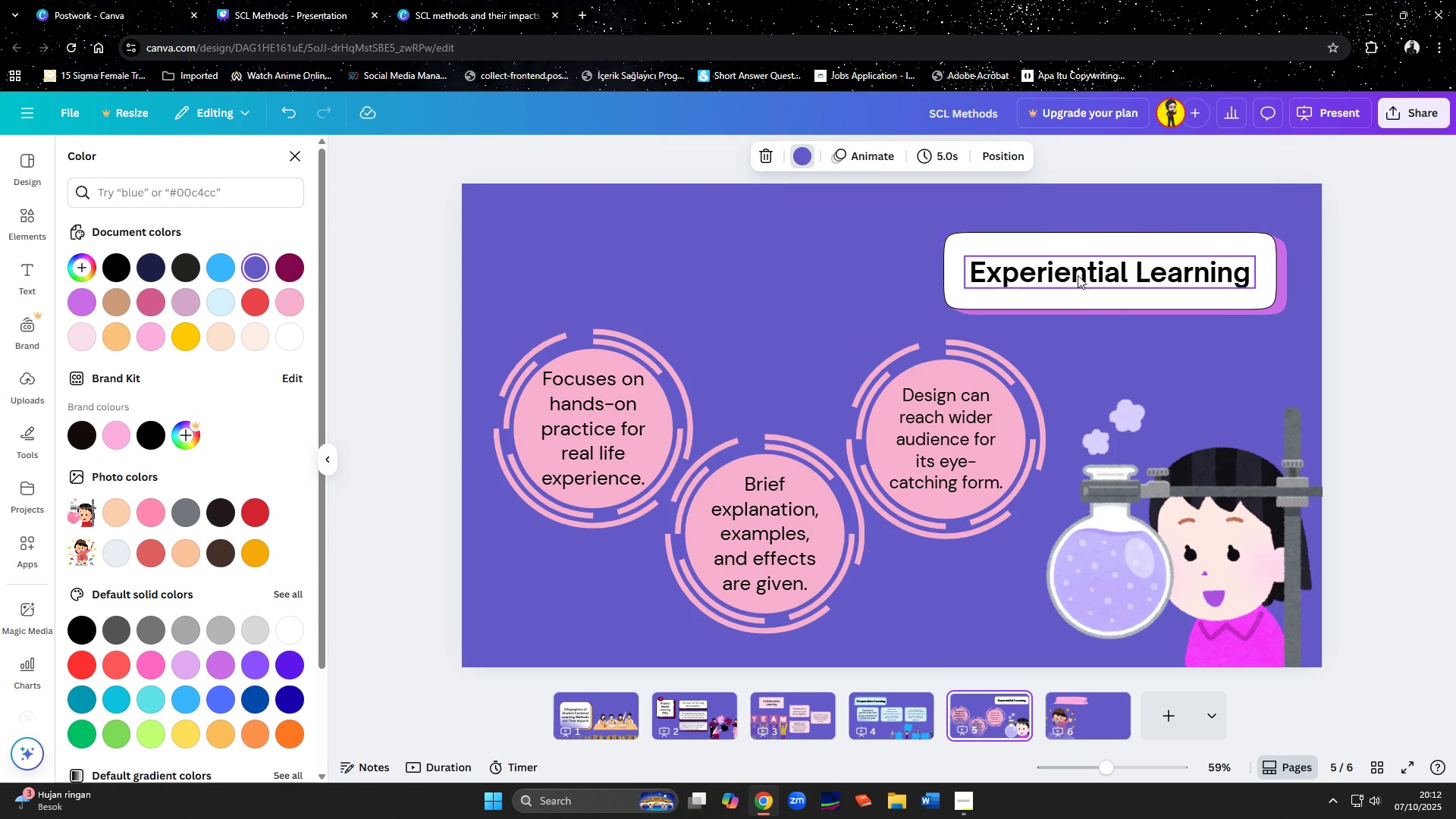 
left_click([1078, 275])